 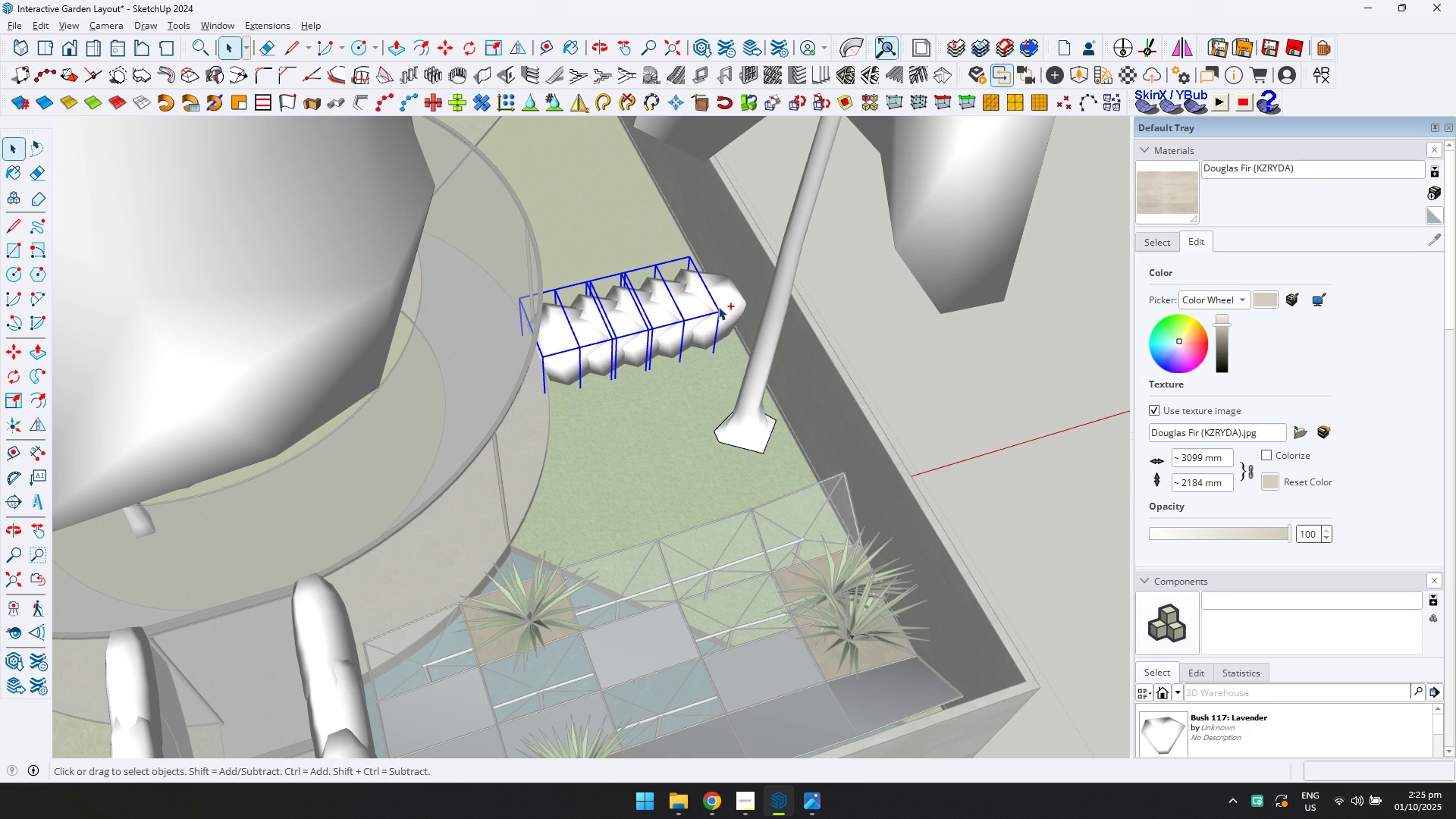 
triple_click([725, 304])
 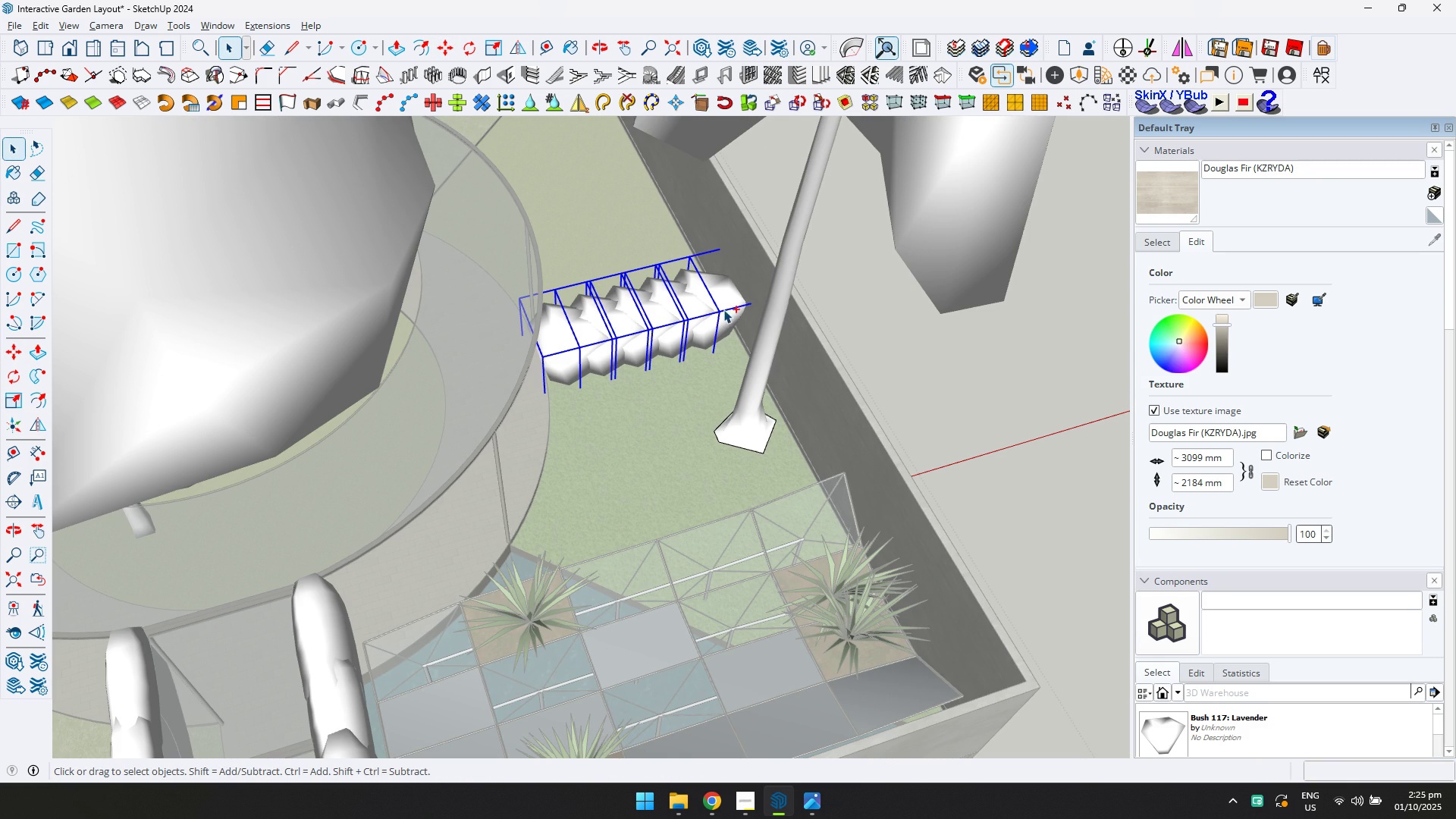 
key(Control+ControlLeft)
 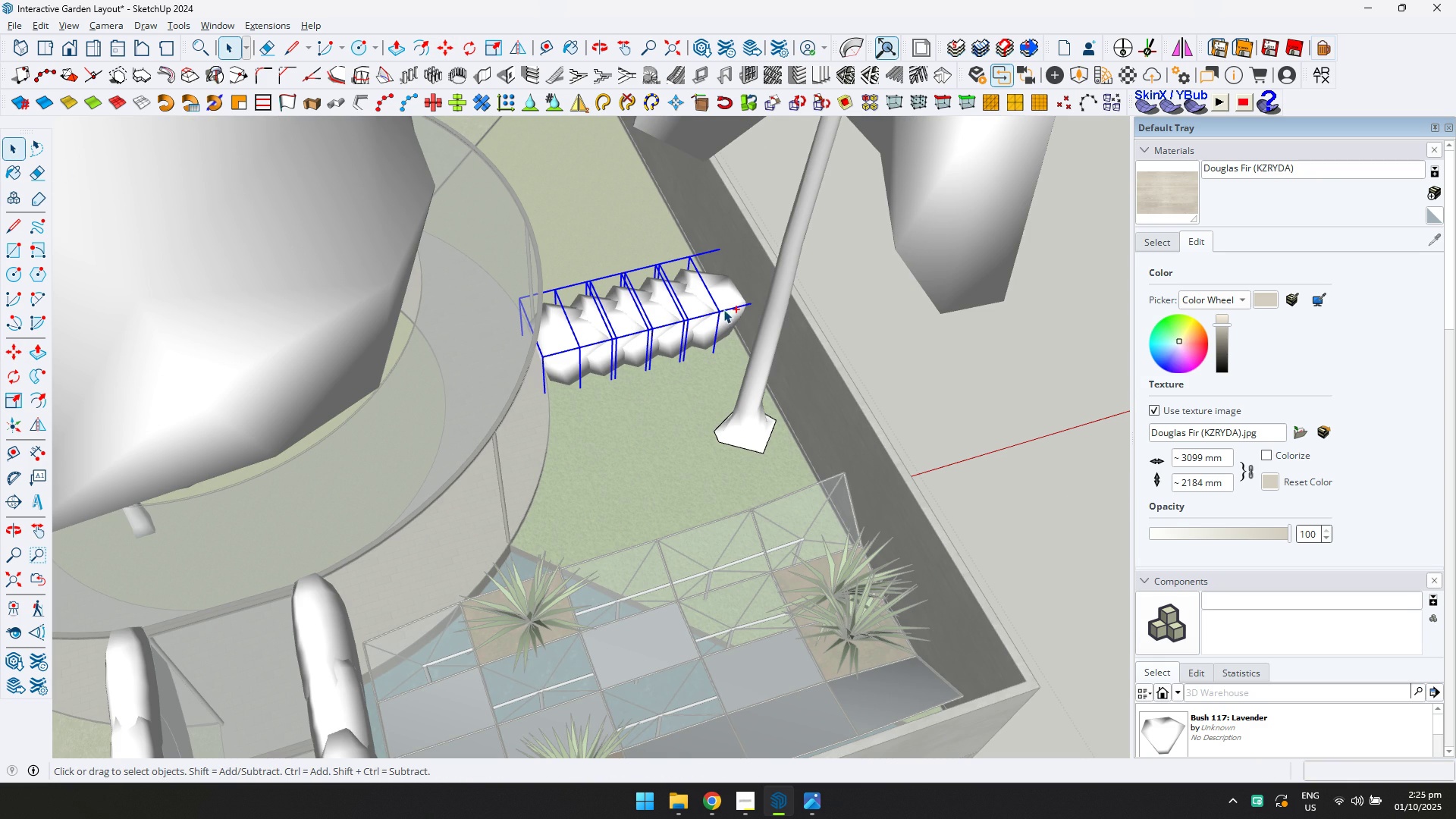 
key(Control+ControlLeft)
 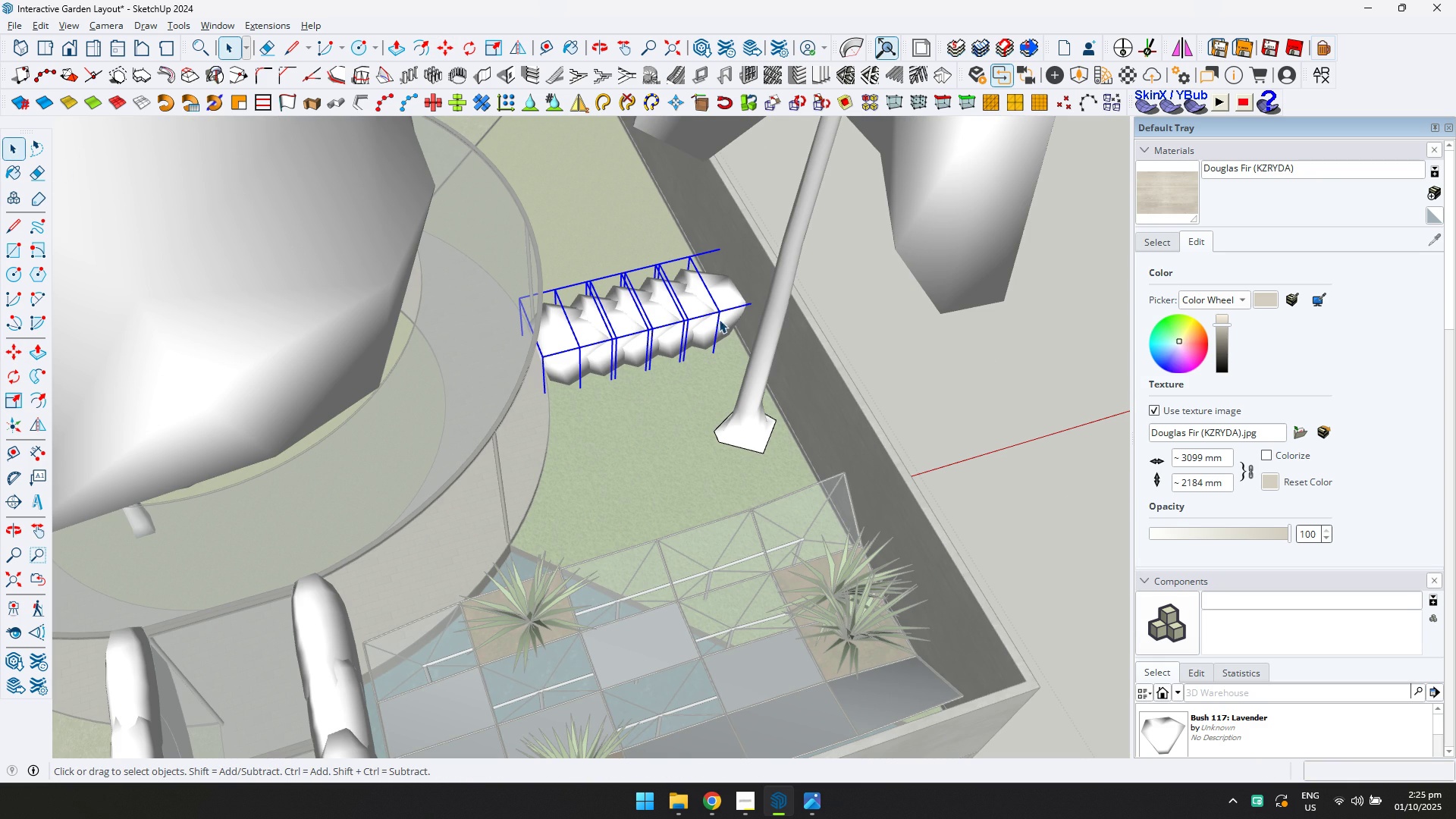 
key(Control+ControlLeft)
 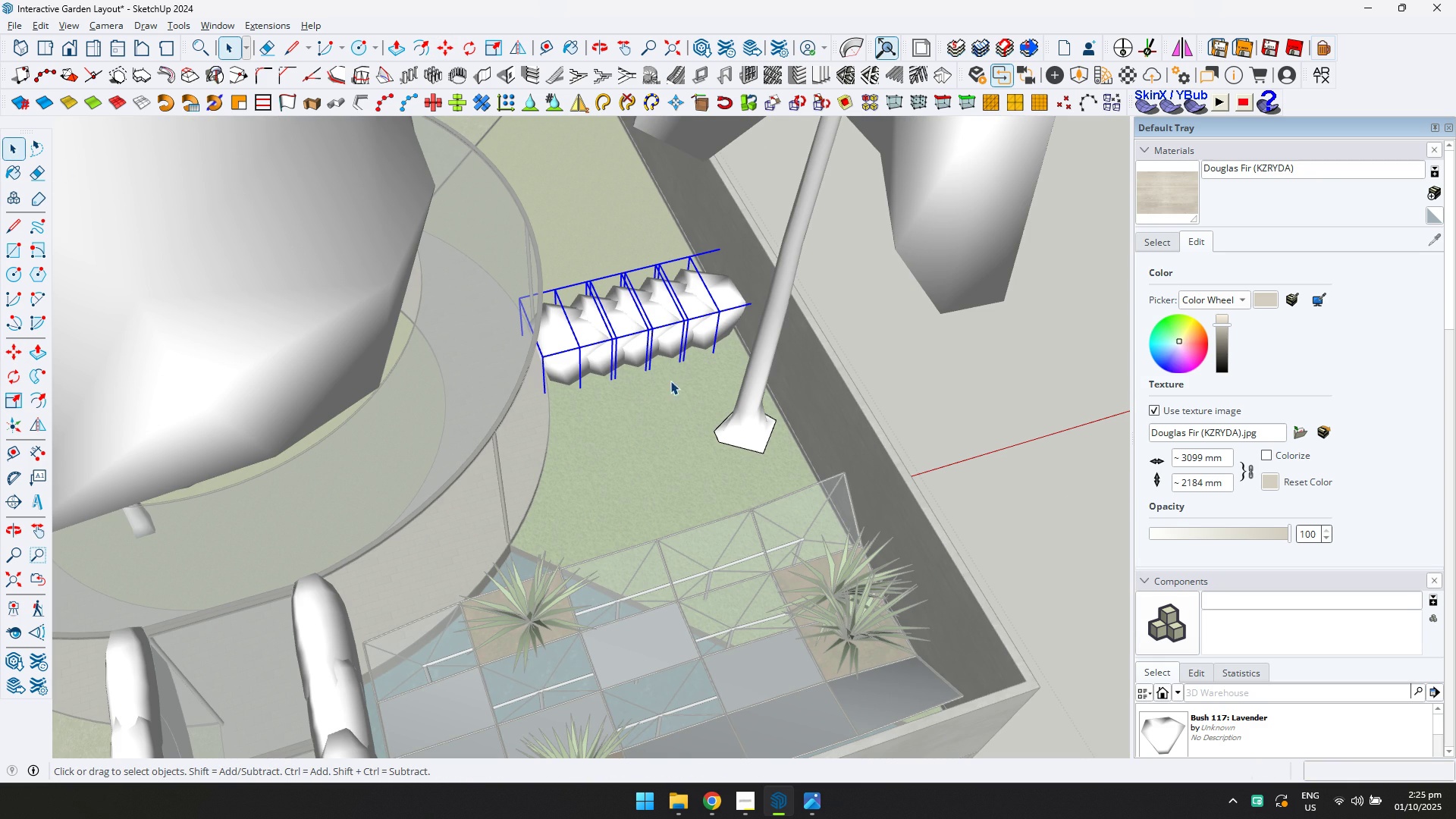 
key(M)
 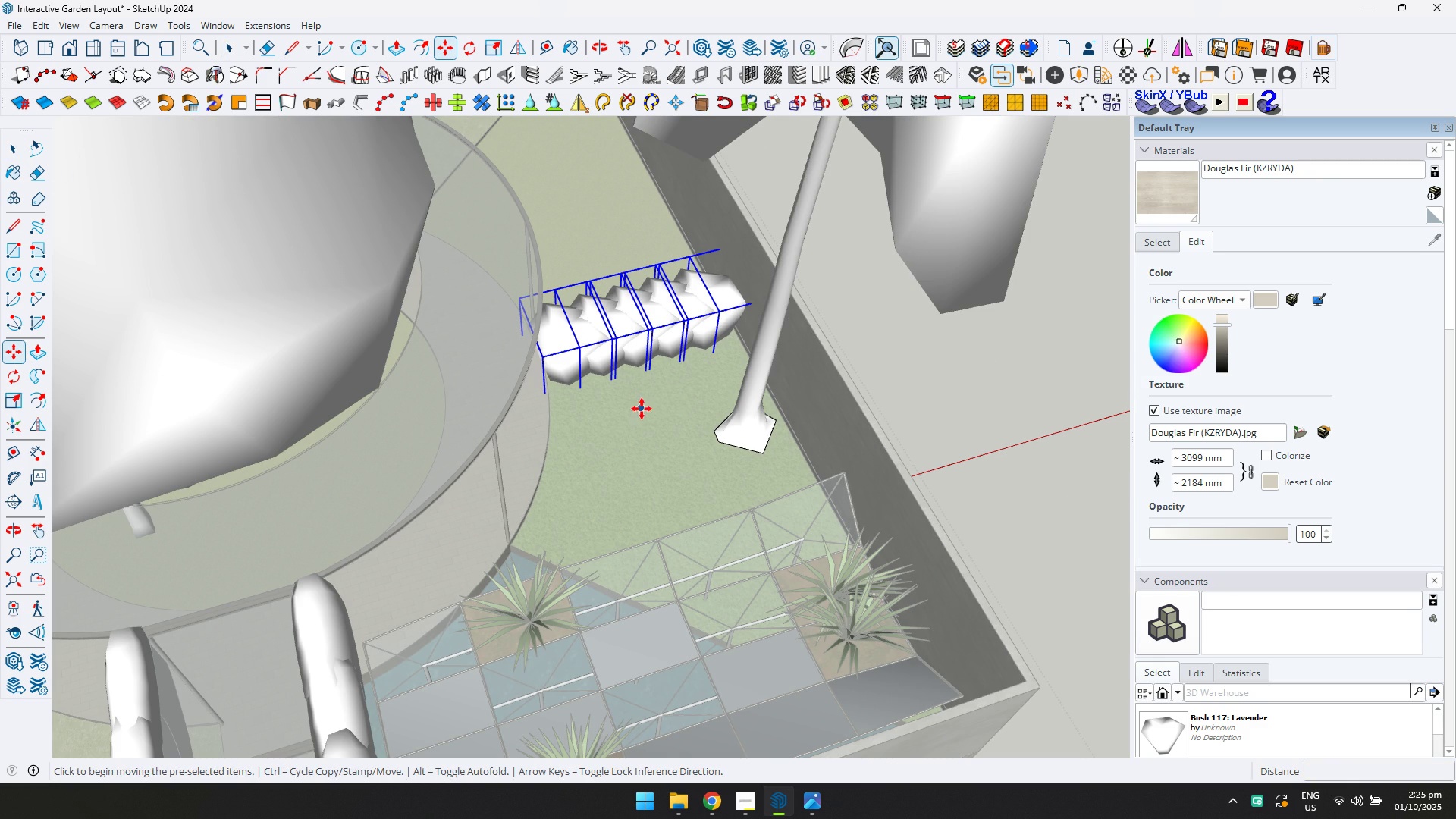 
key(Control+ControlLeft)
 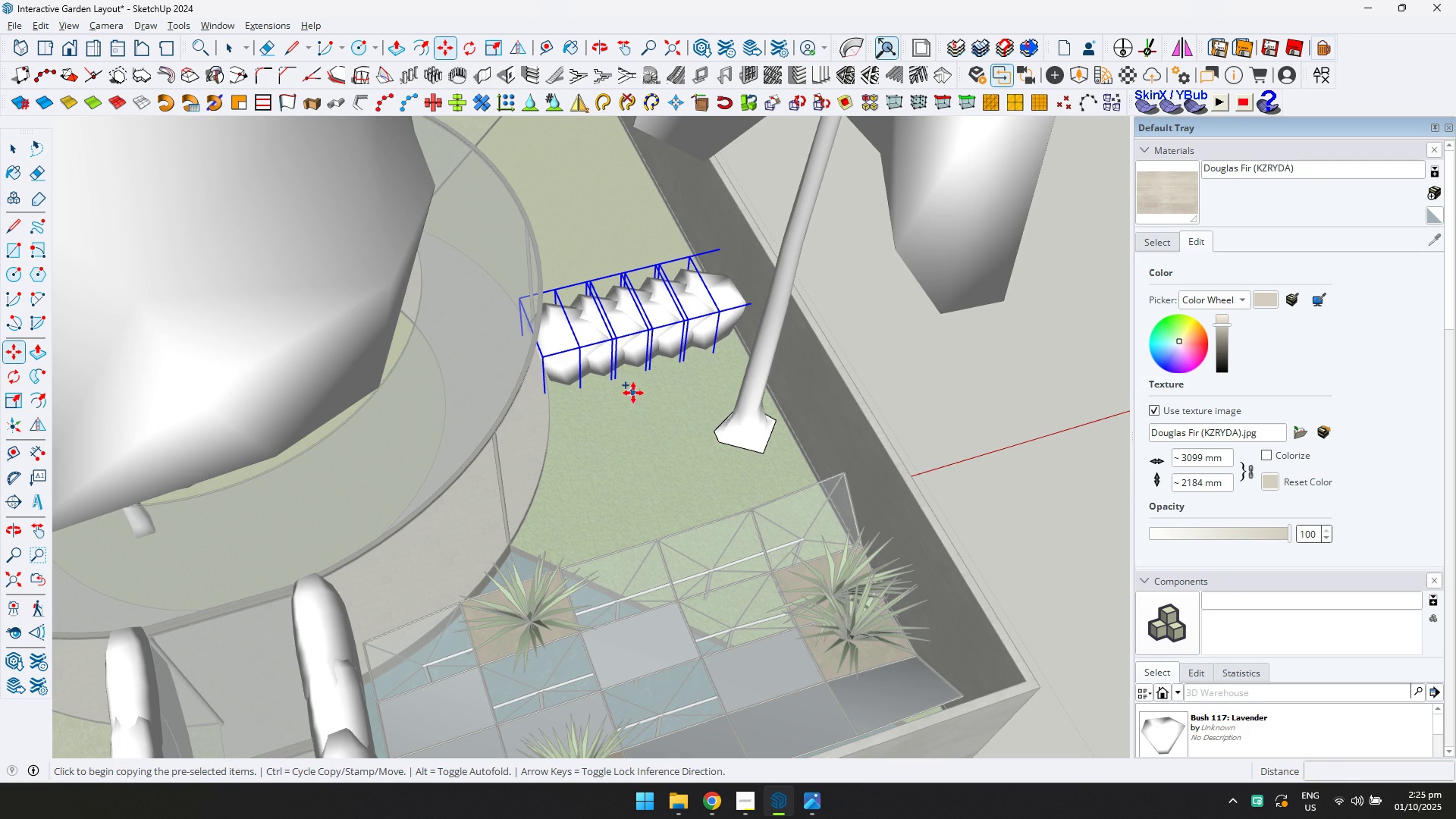 
left_click([633, 392])
 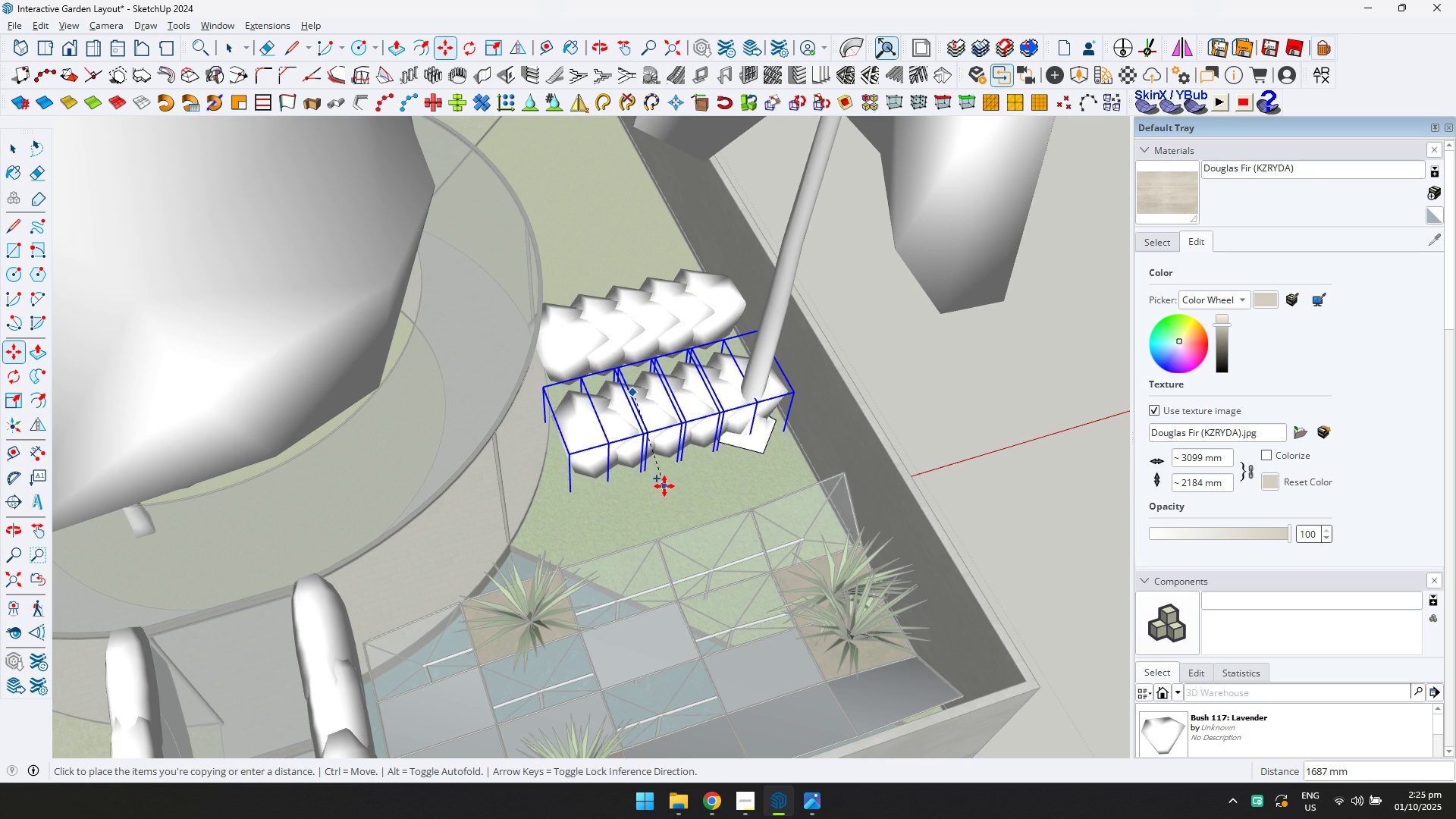 
left_click([669, 486])
 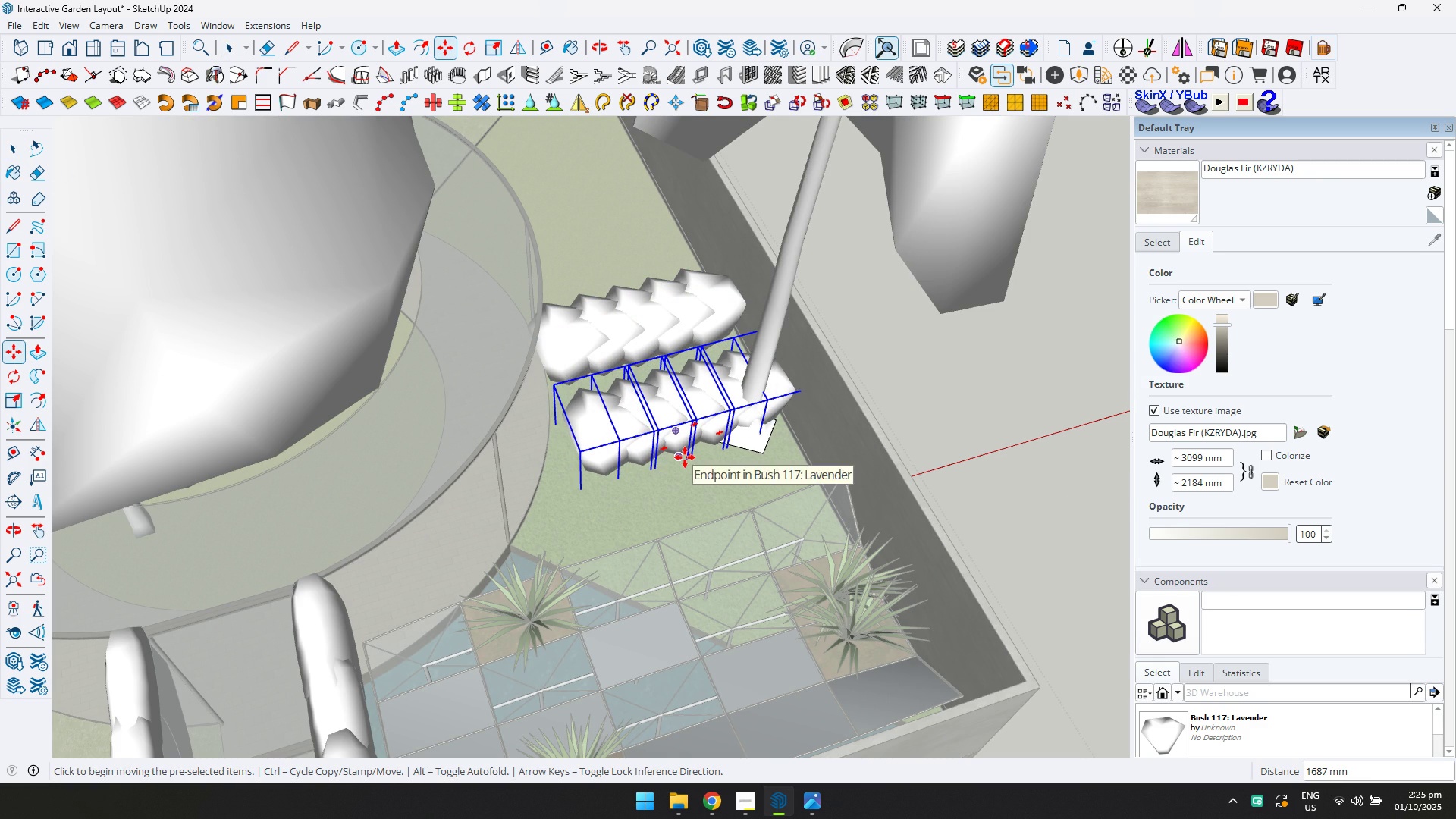 
key(Slash)
 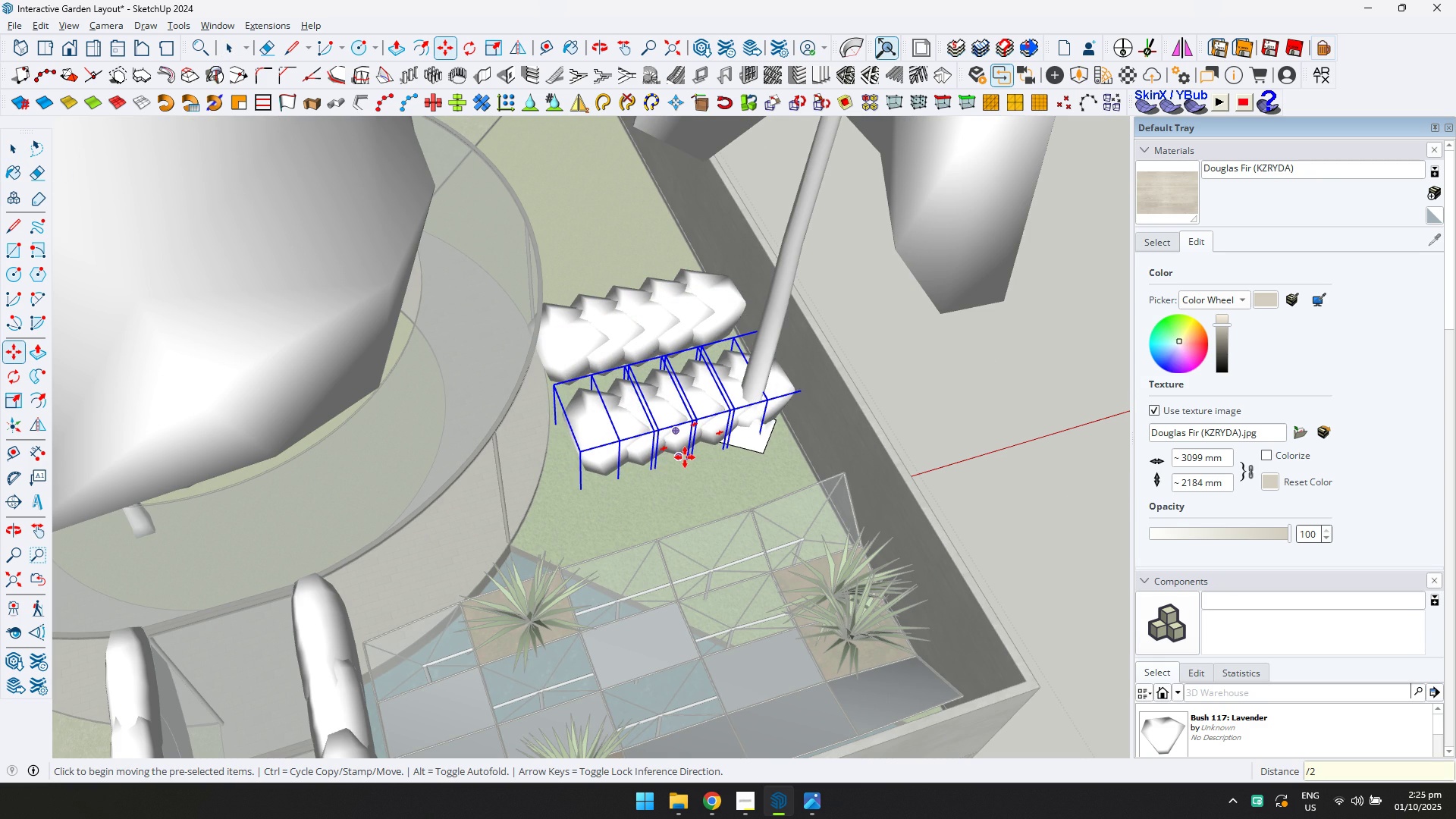 
key(F2)
 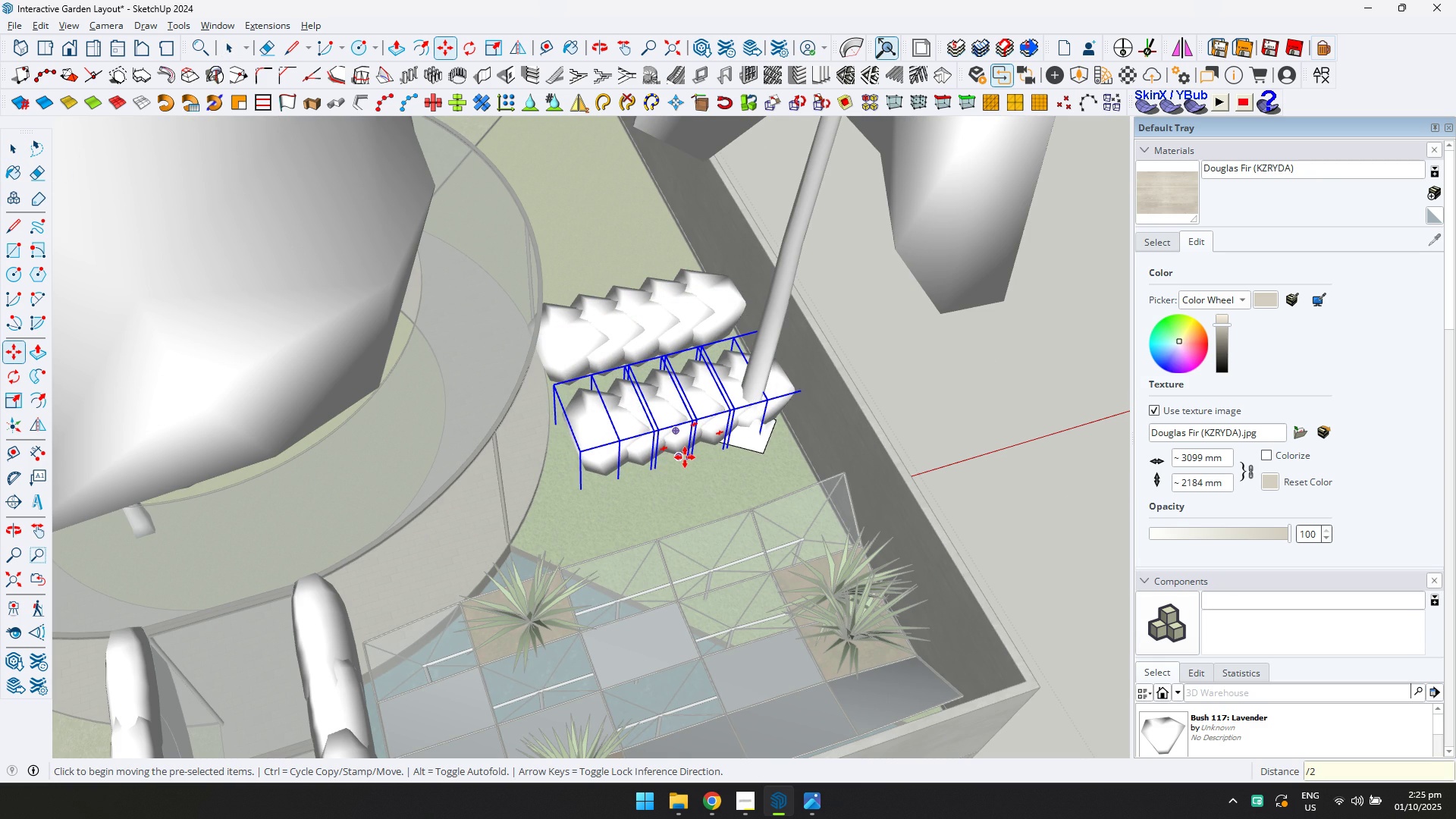 
key(2)
 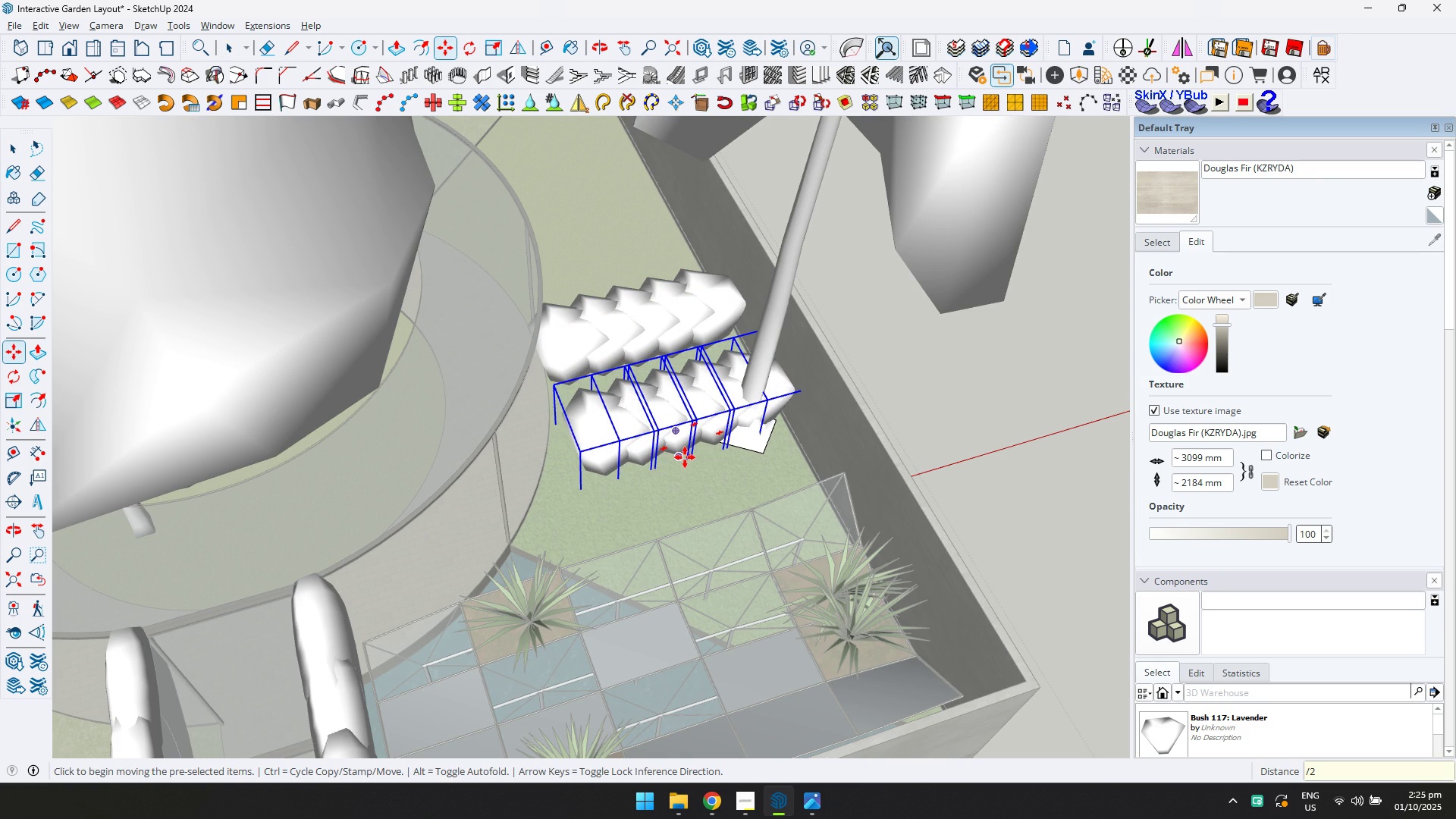 
key(ArrowUp)
 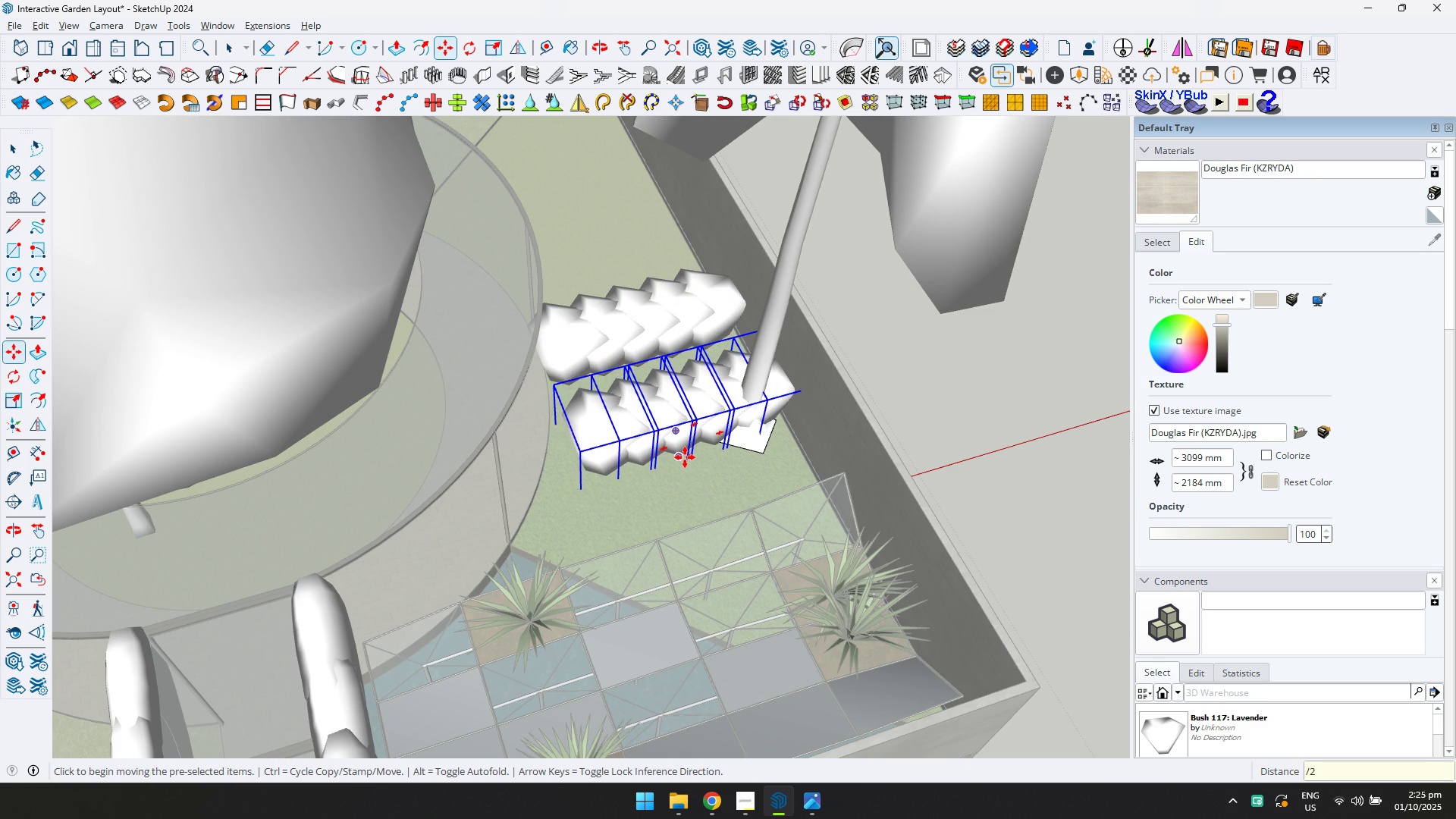 
key(Enter)
 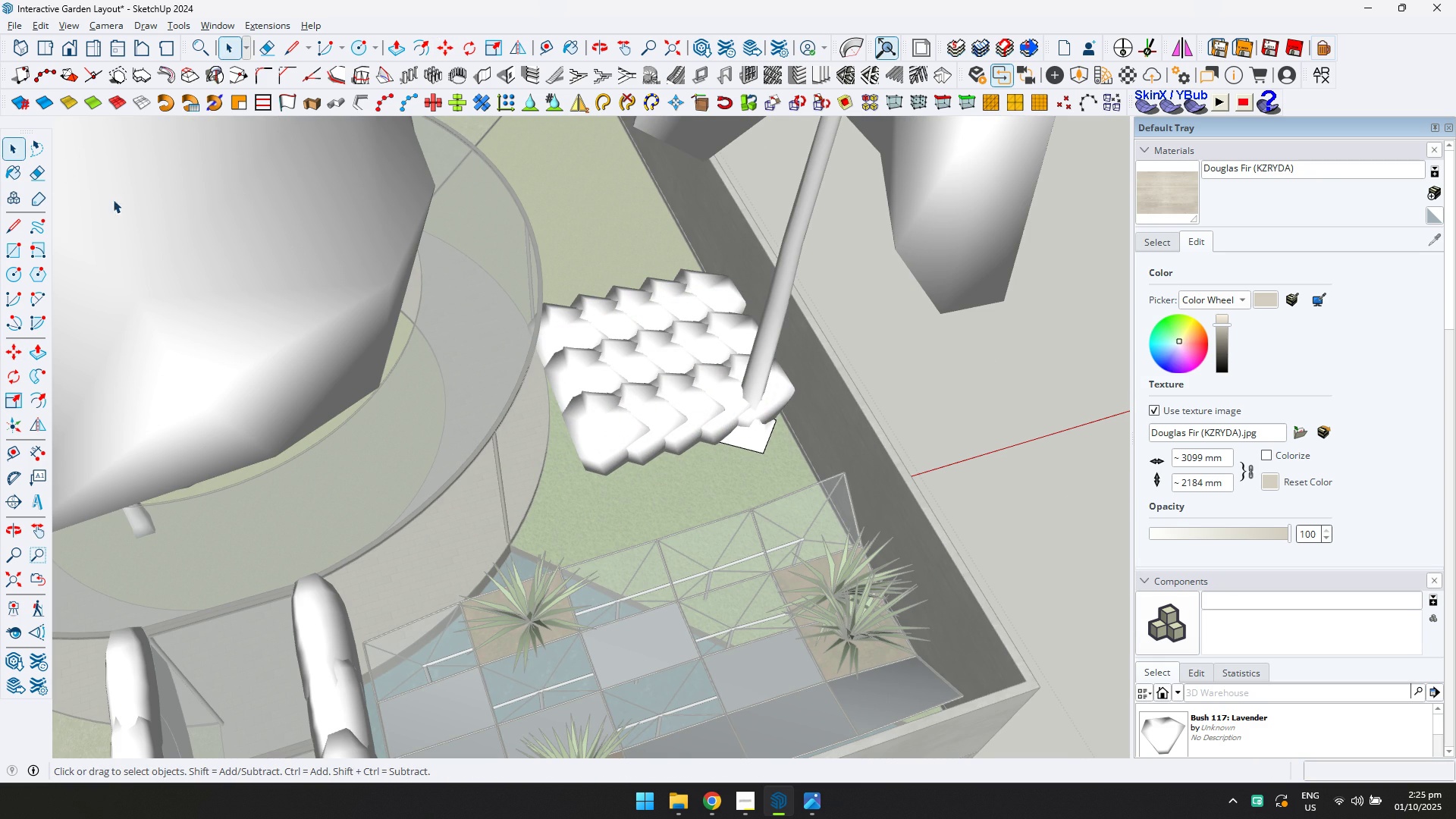 
left_click([595, 444])
 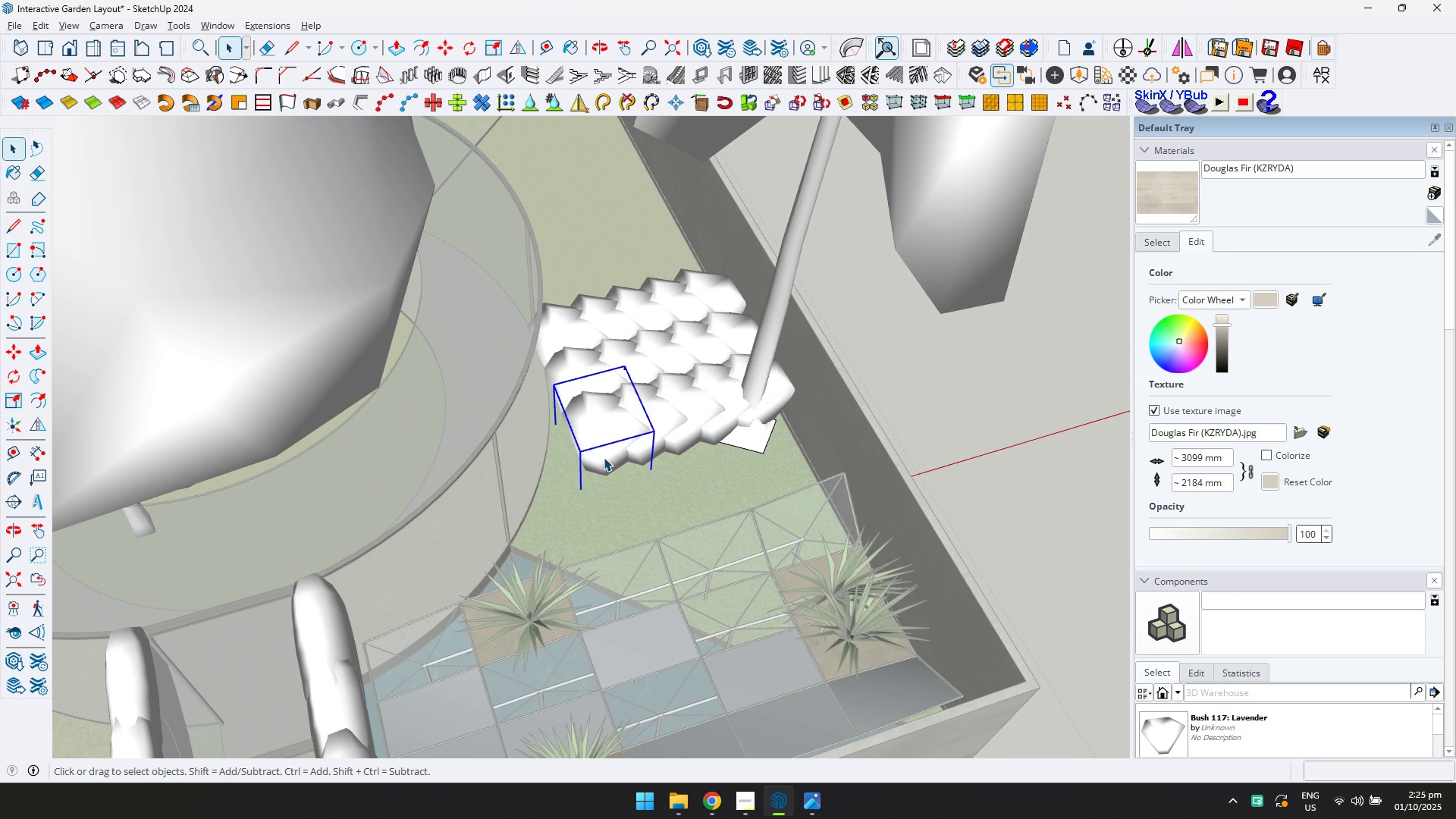 
scroll: coordinate [607, 463], scroll_direction: up, amount: 1.0
 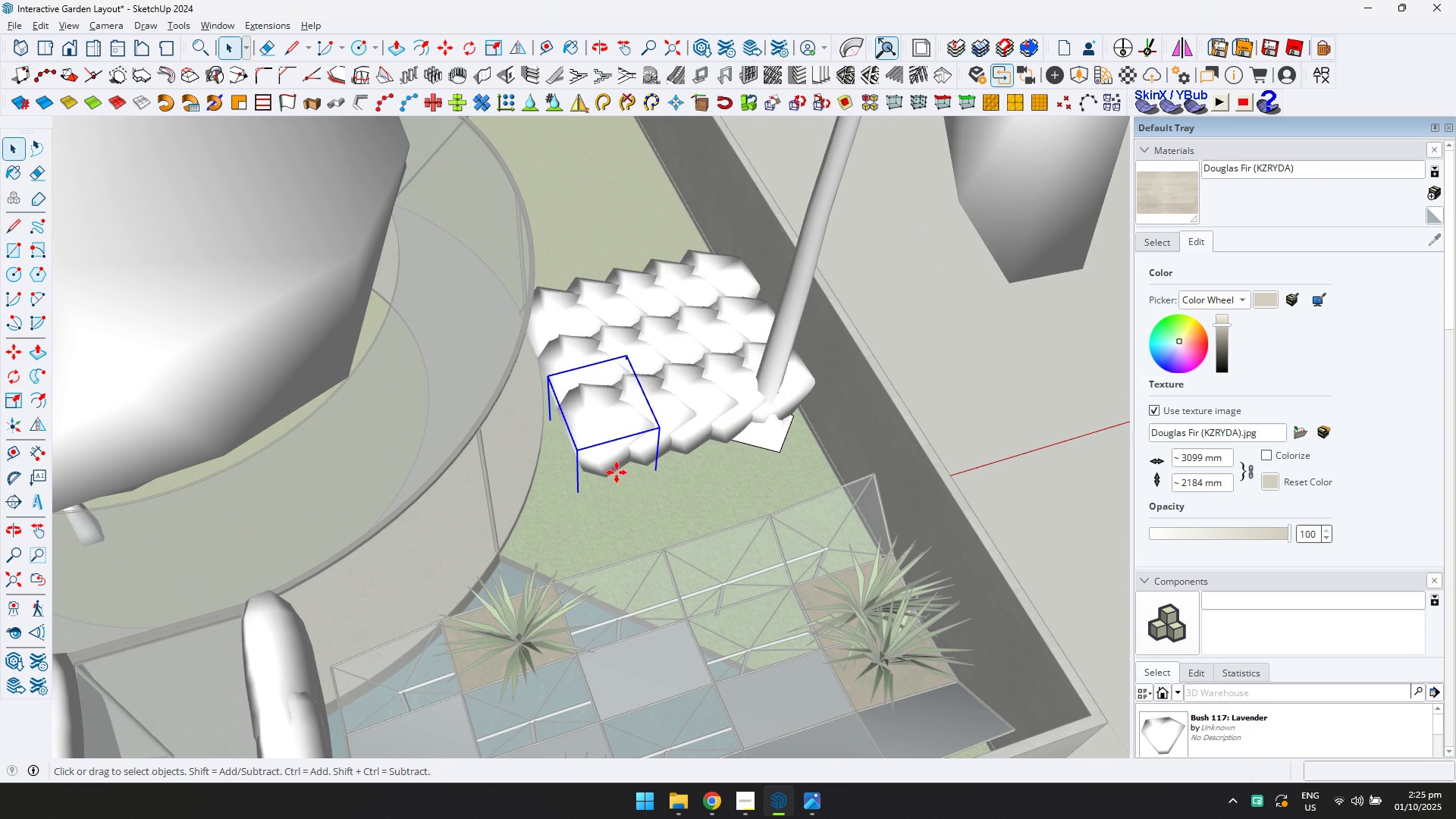 
key(M)
 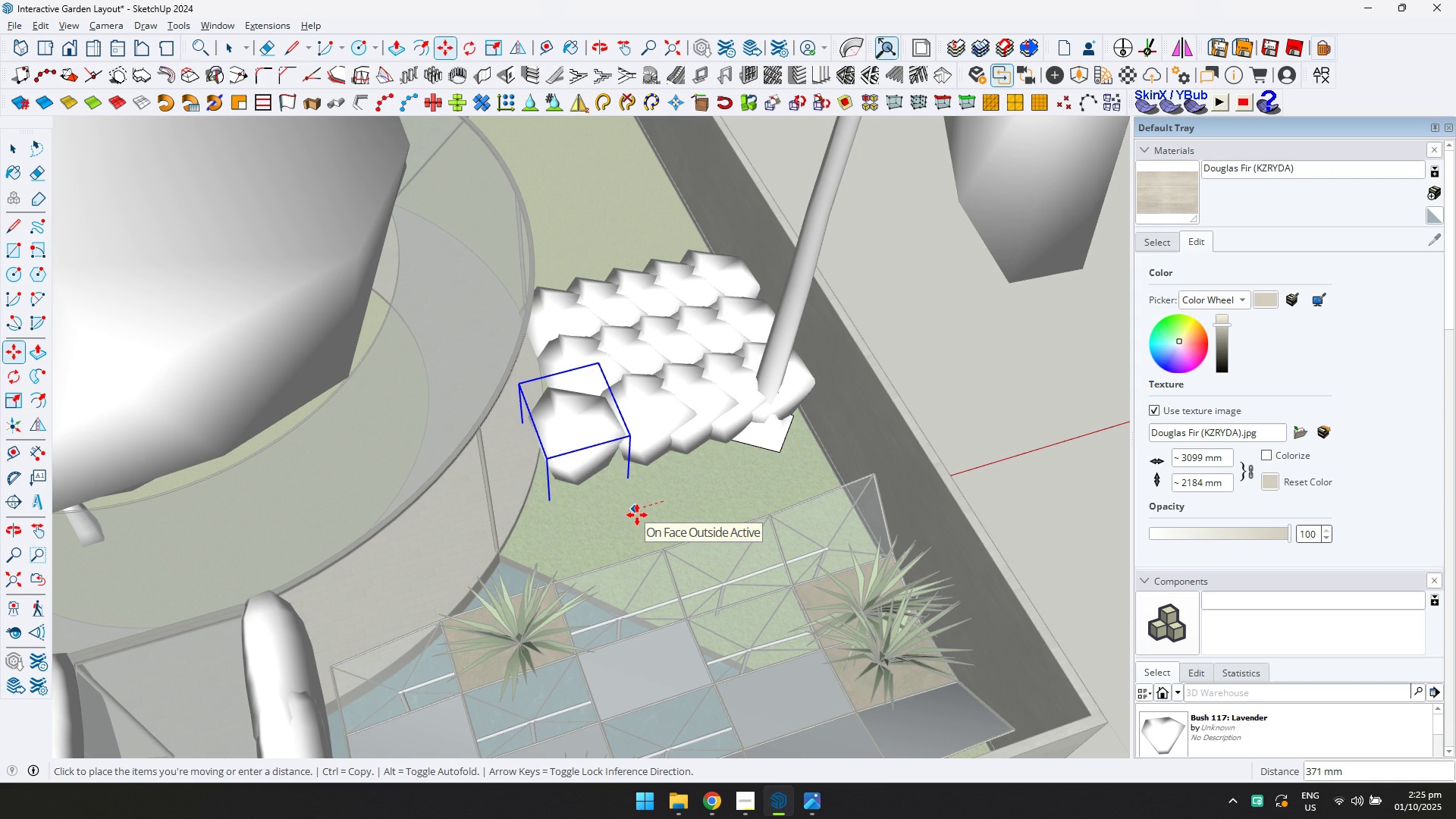 
key(Control+ControlLeft)
 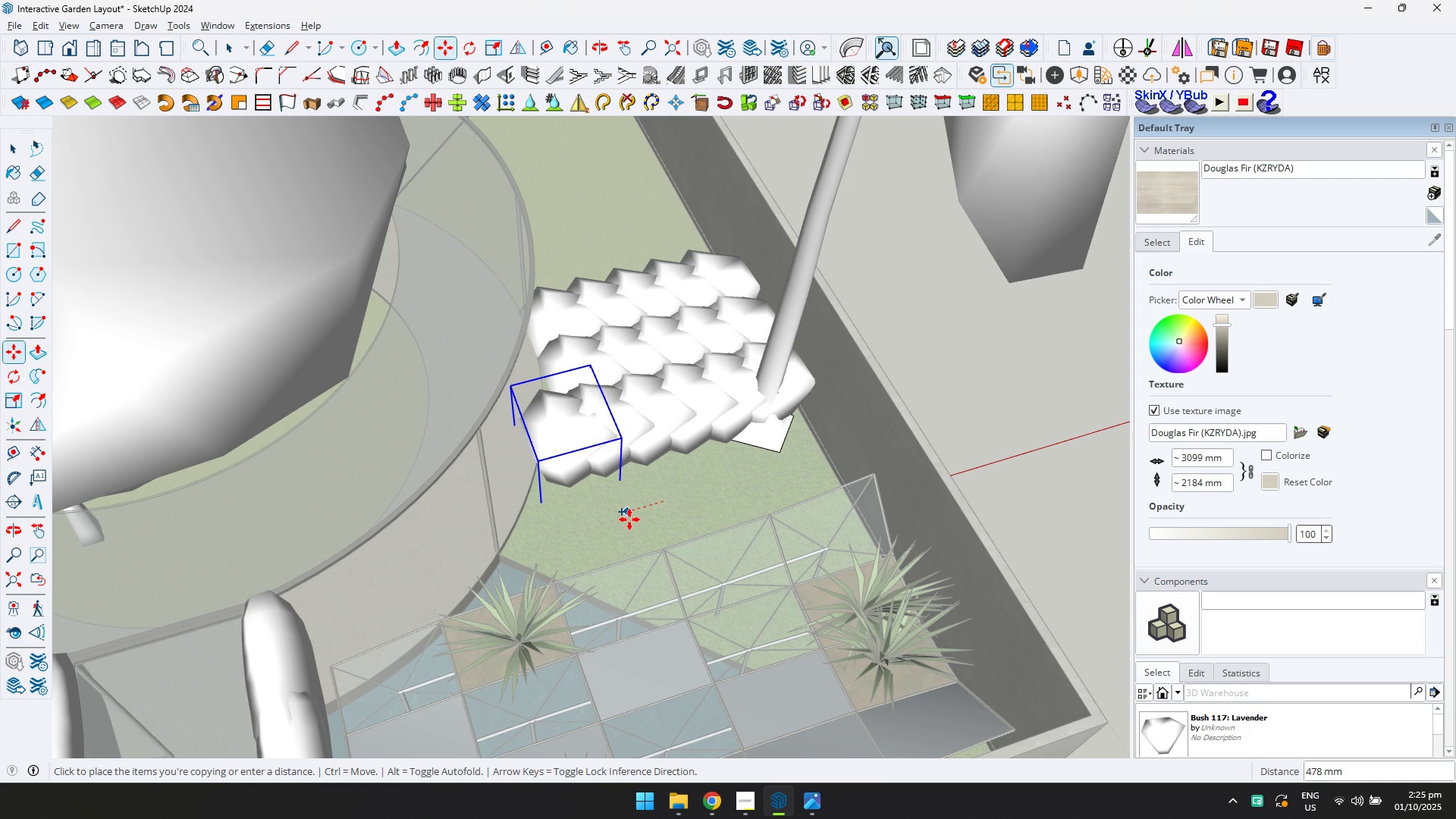 
left_click([629, 519])
 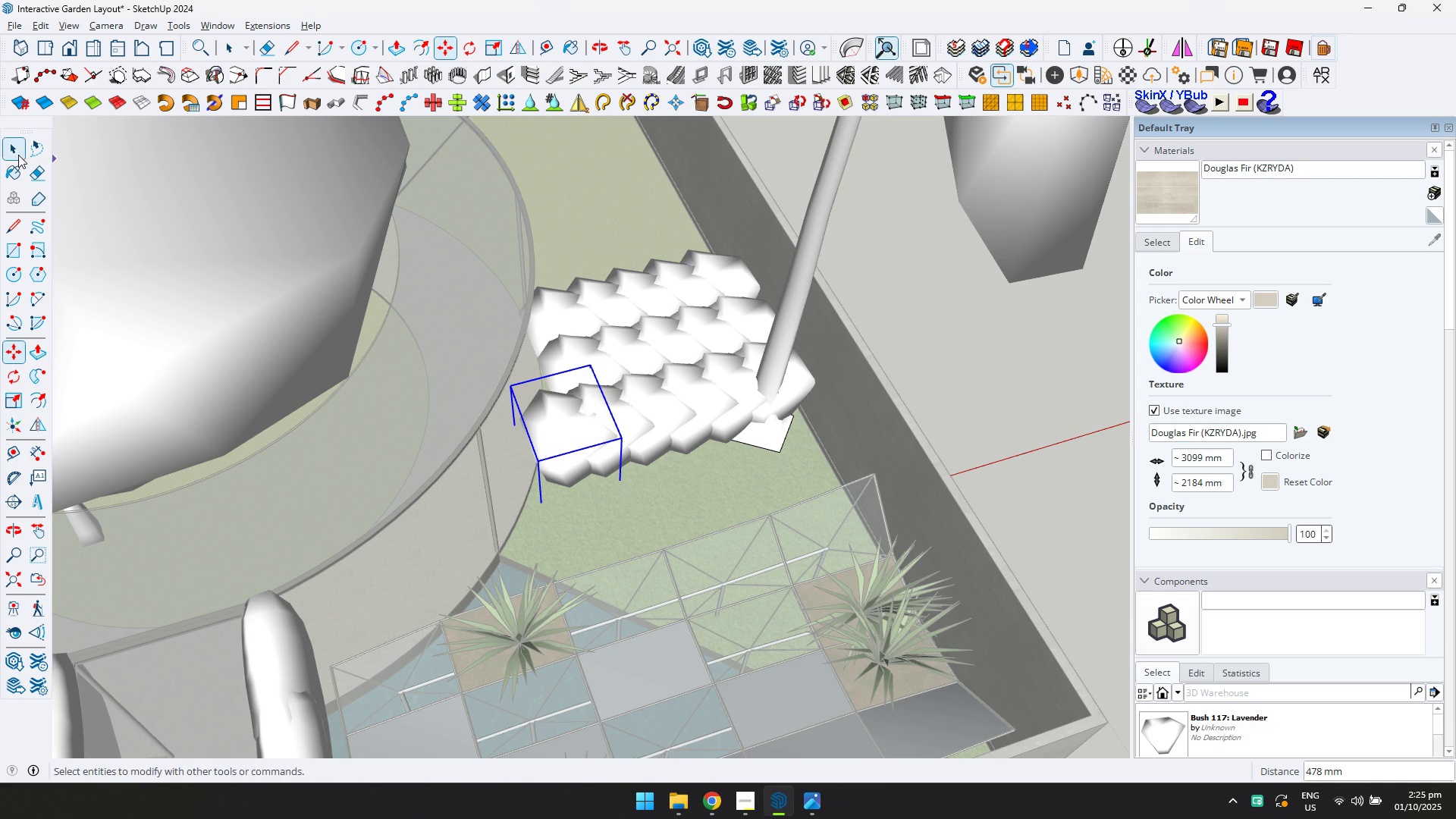 
scroll: coordinate [576, 337], scroll_direction: down, amount: 2.0